 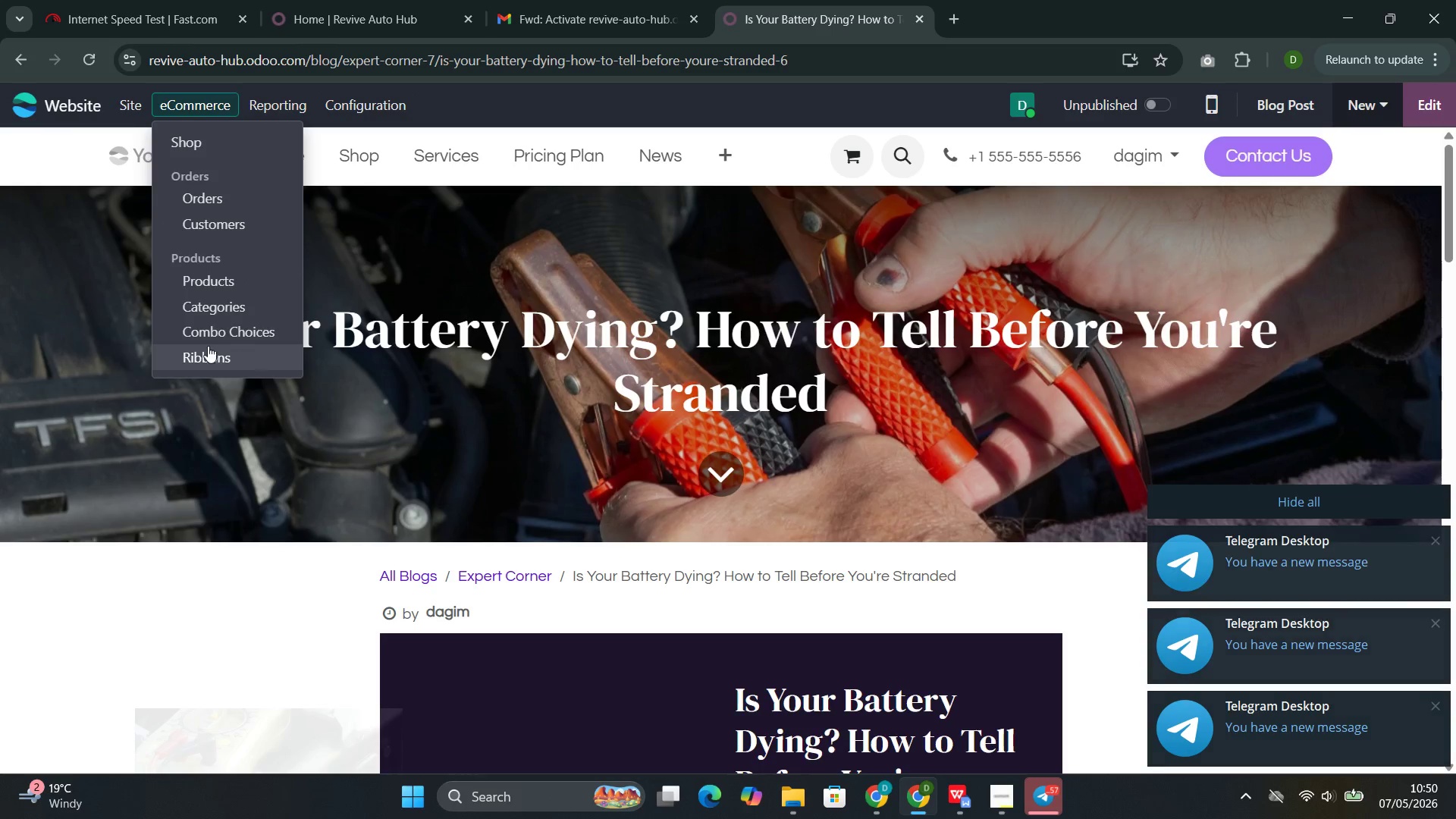 
left_click([159, 362])
 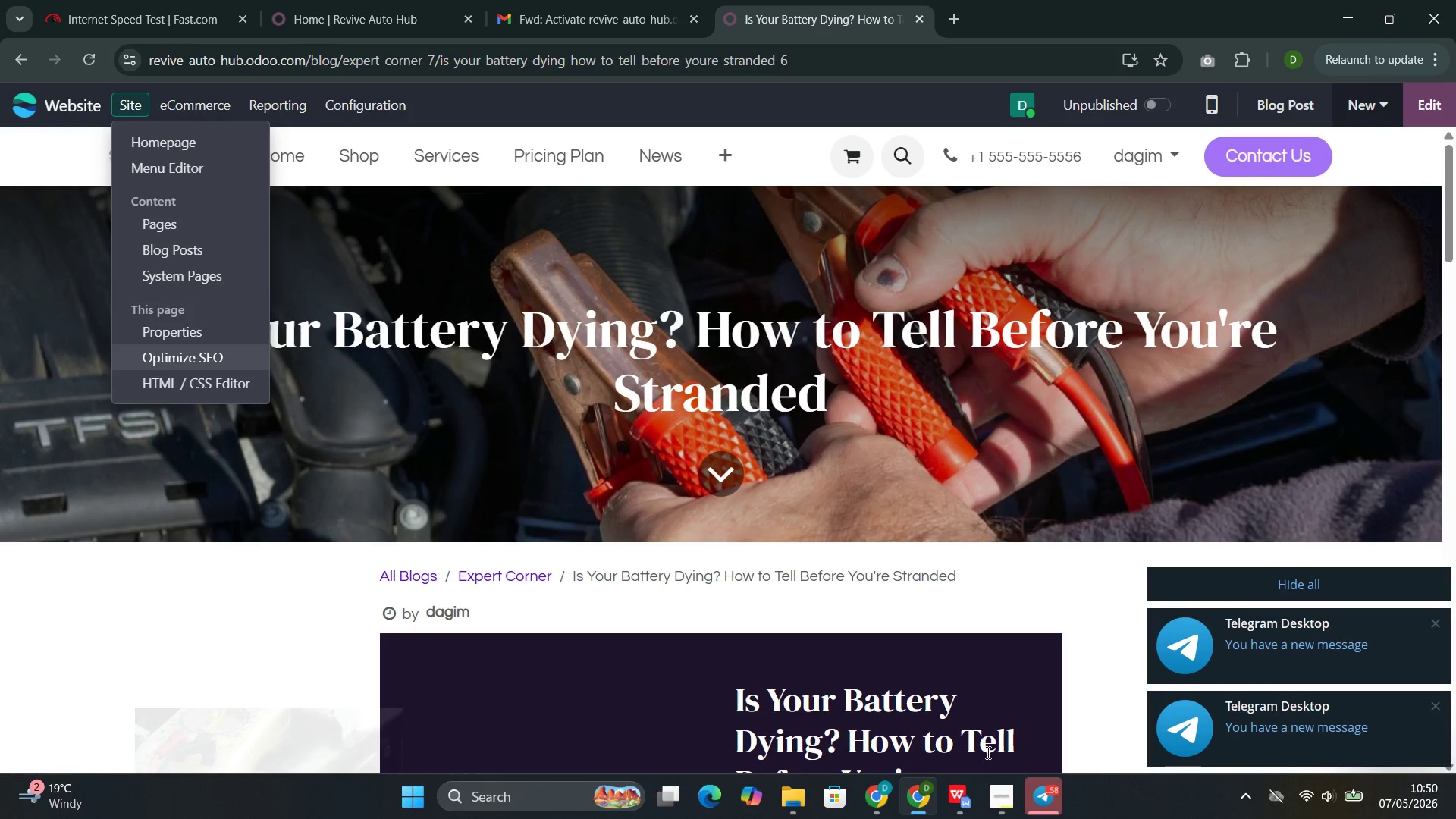 
left_click([950, 720])
 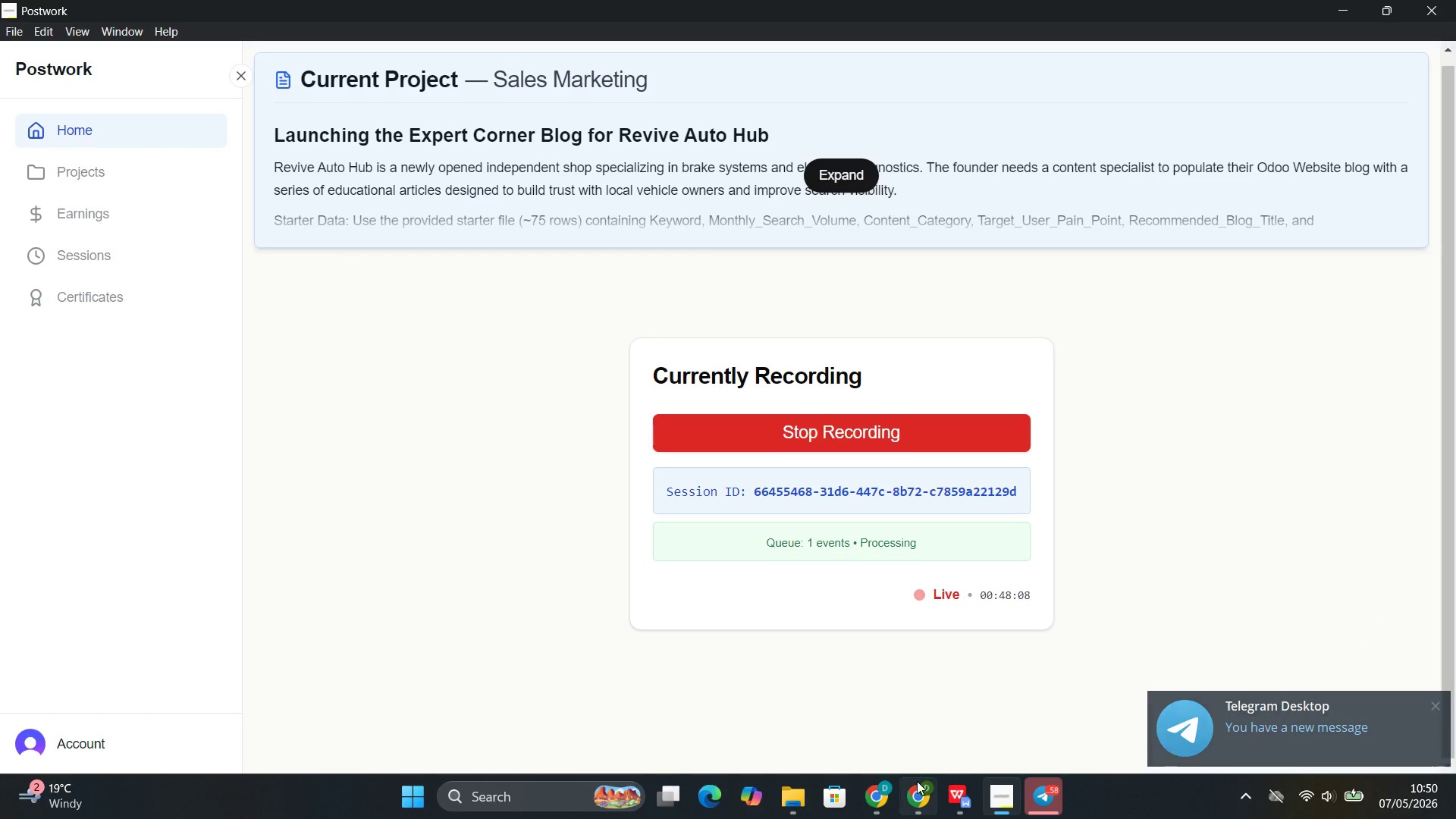 
left_click([874, 690])
 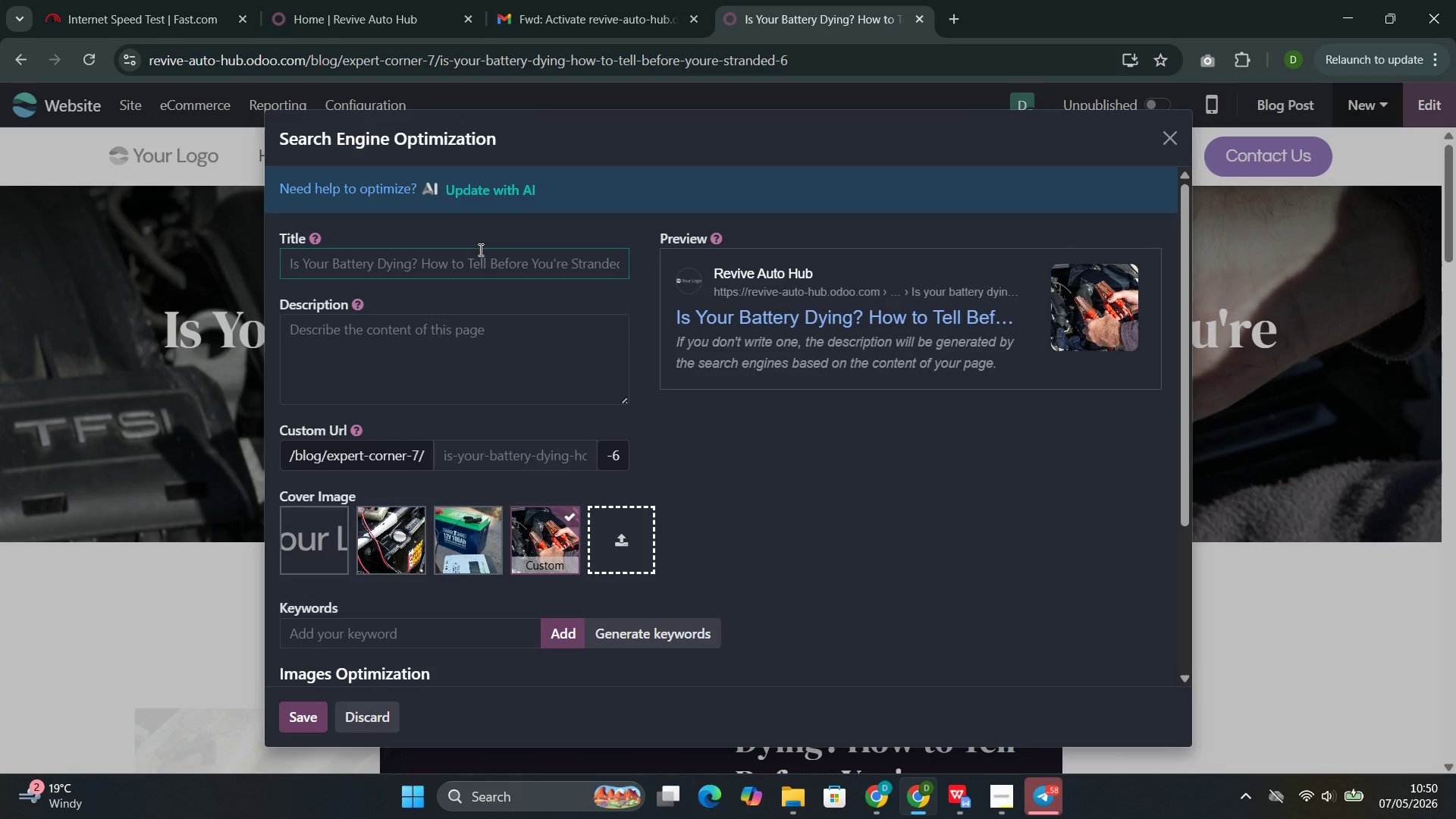 
left_click([479, 257])
 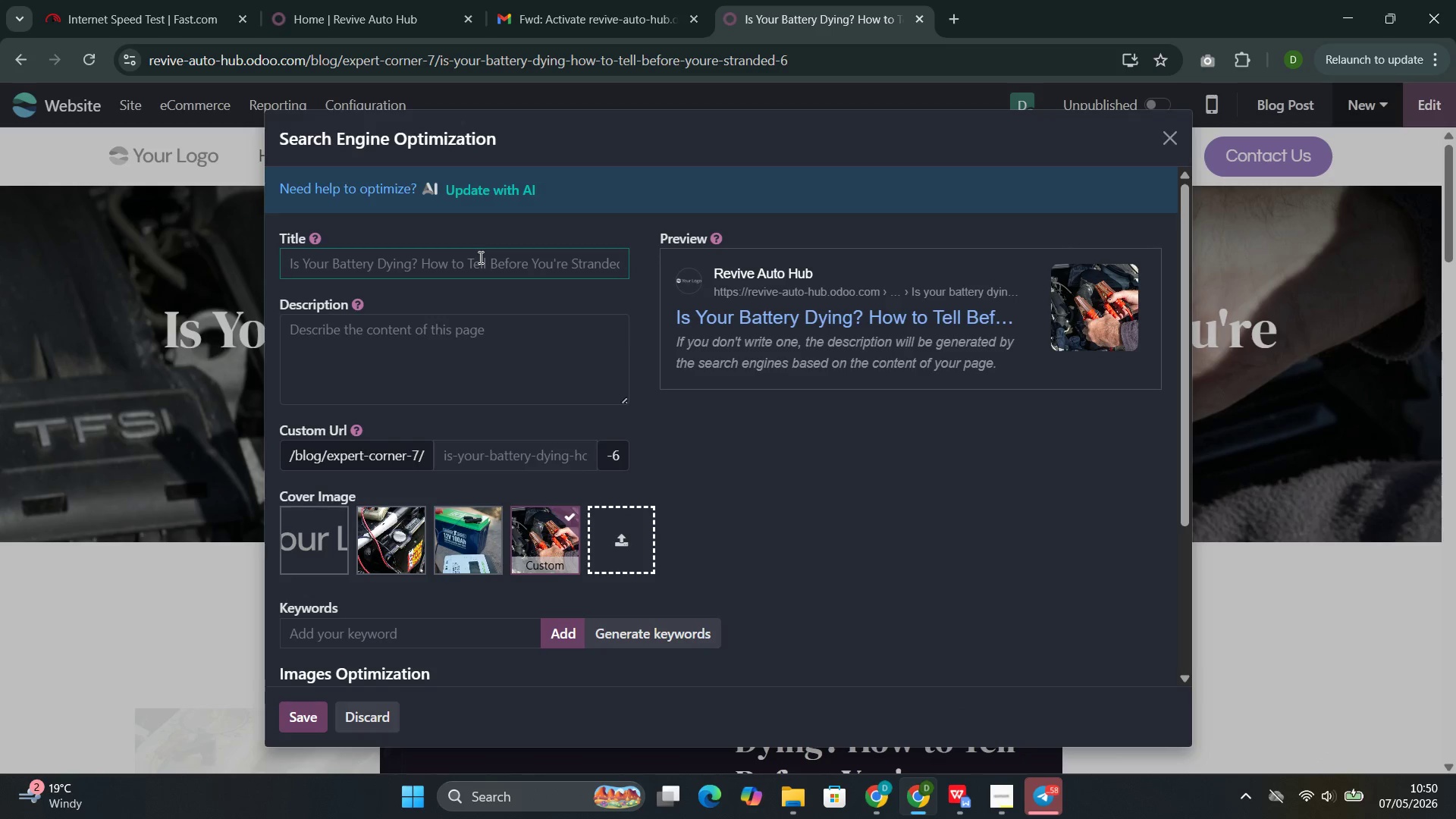 
type(IS U)
key(Backspace)
type(you )
key(Backspace)
type(r BAttery DYing HOw to TEll Before Tou)
 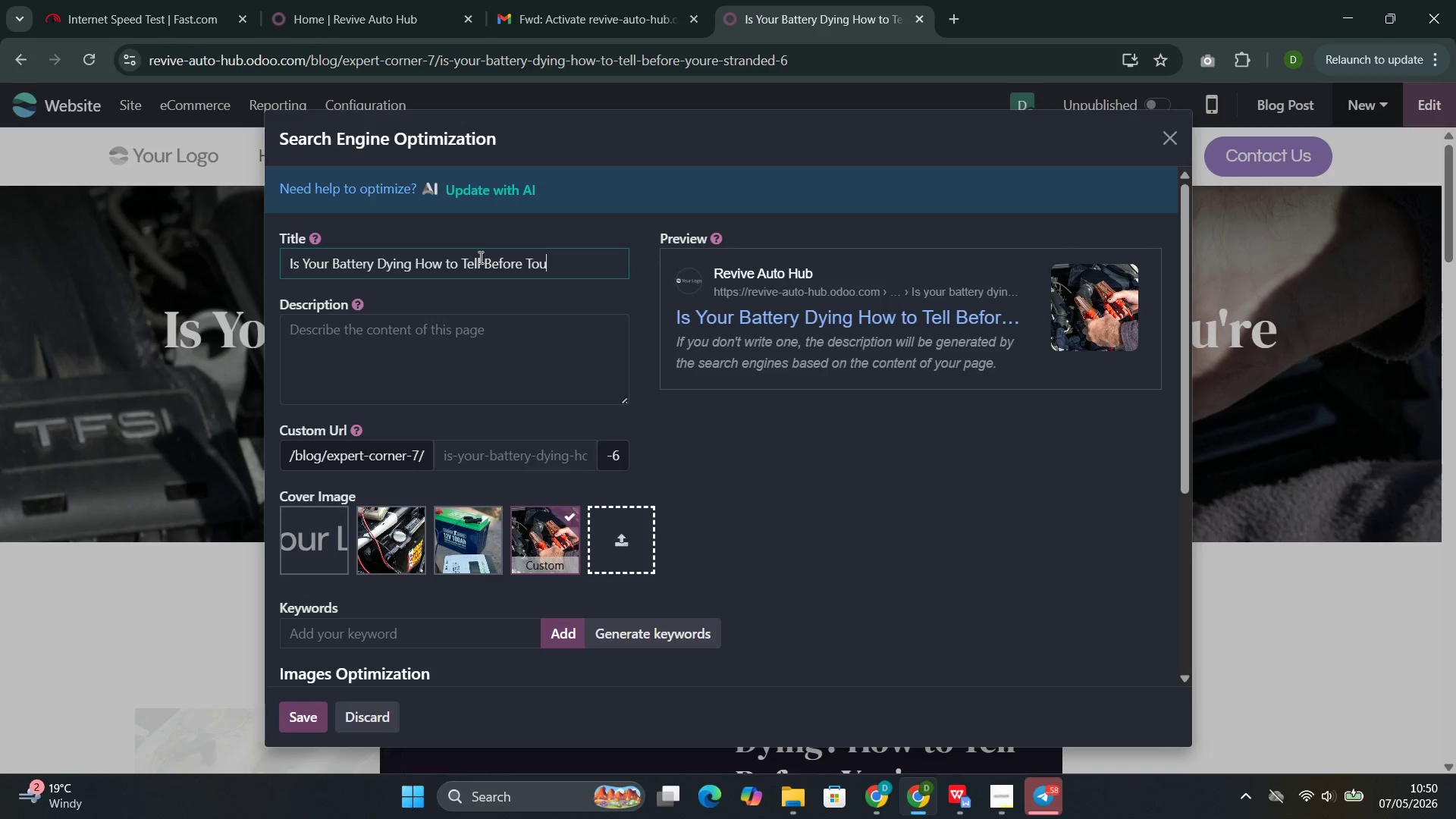 